 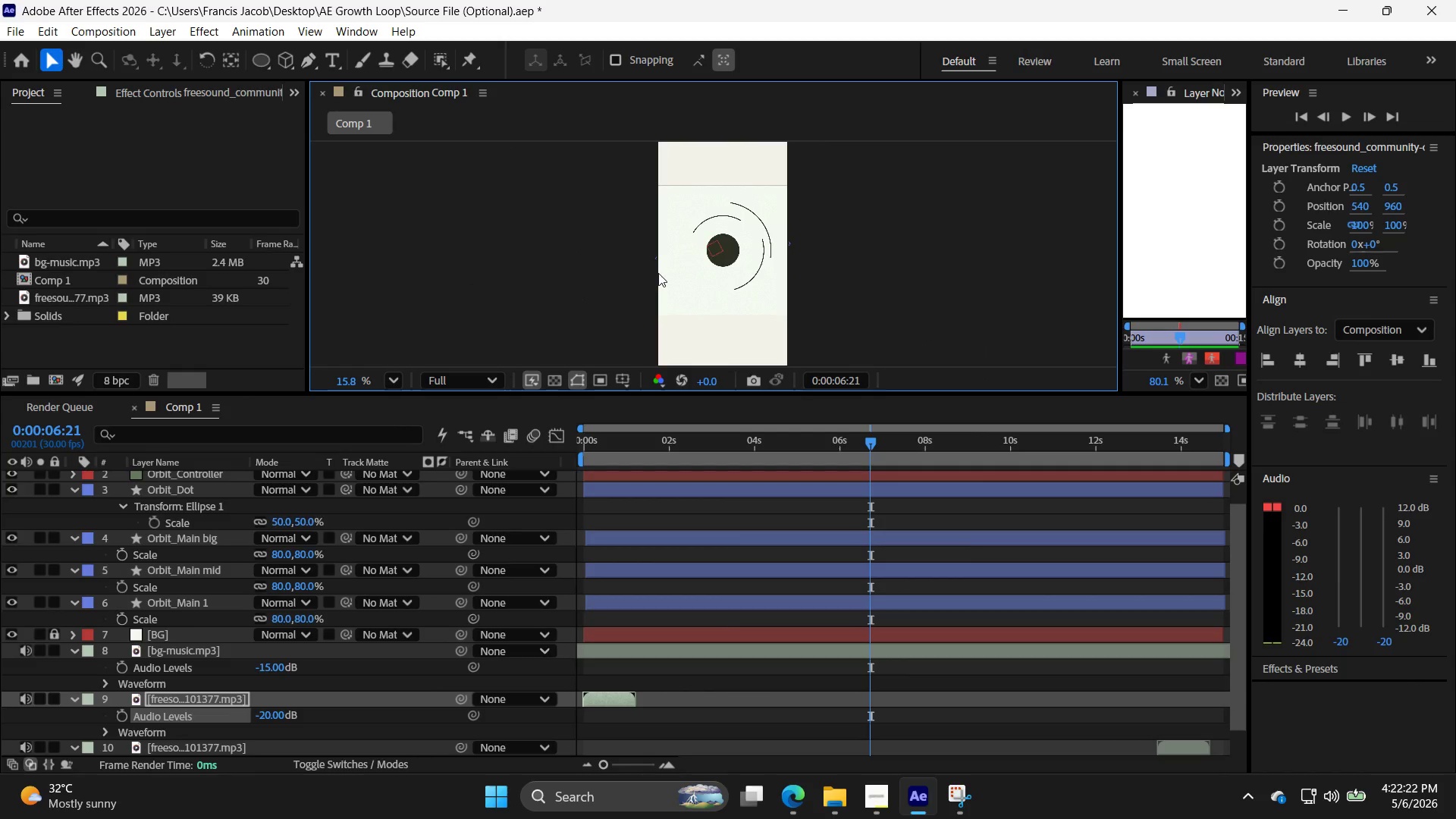 
left_click_drag(start_coordinate=[677, 303], to_coordinate=[724, 309])
 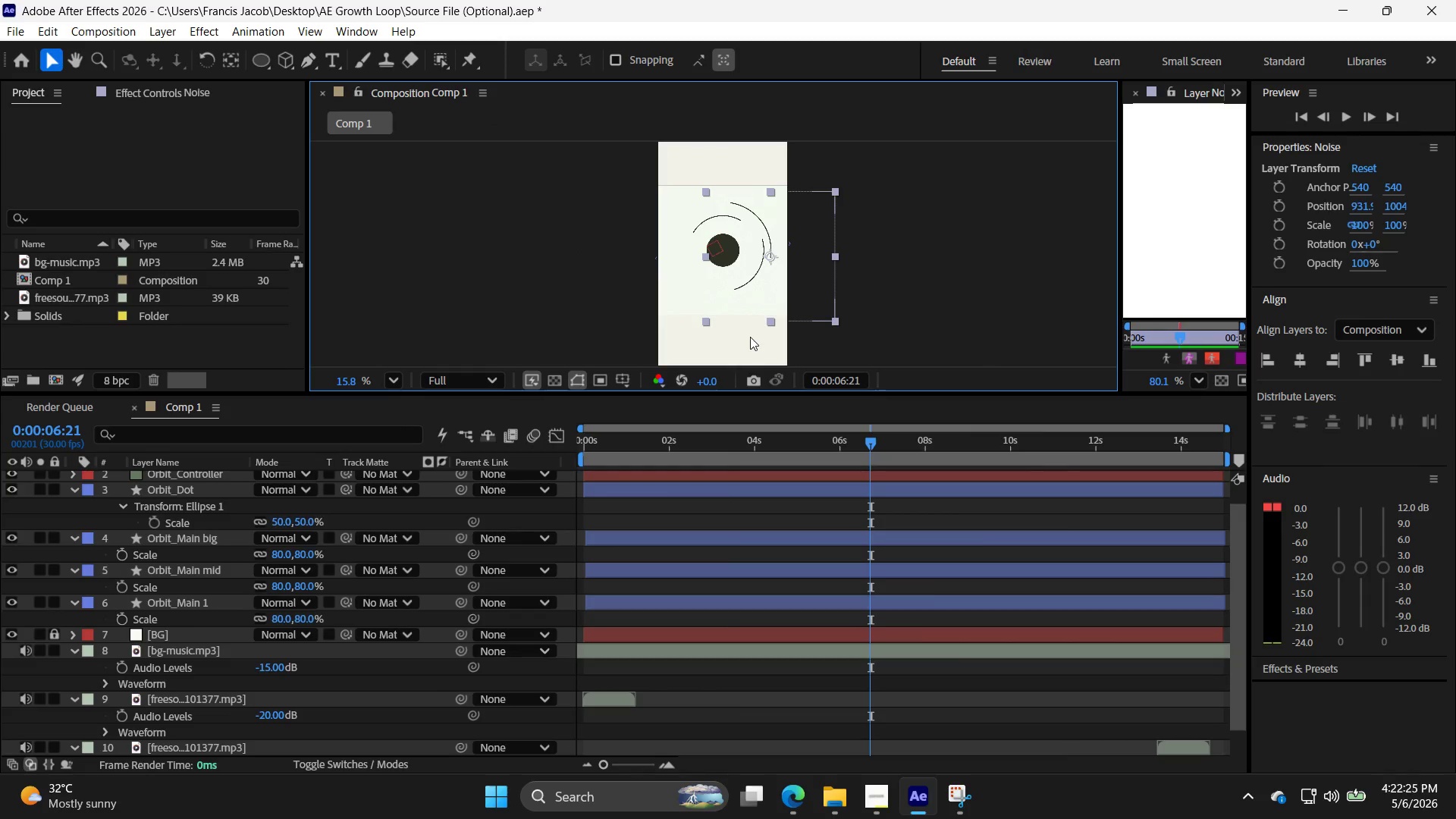 
key(Control+Z)
 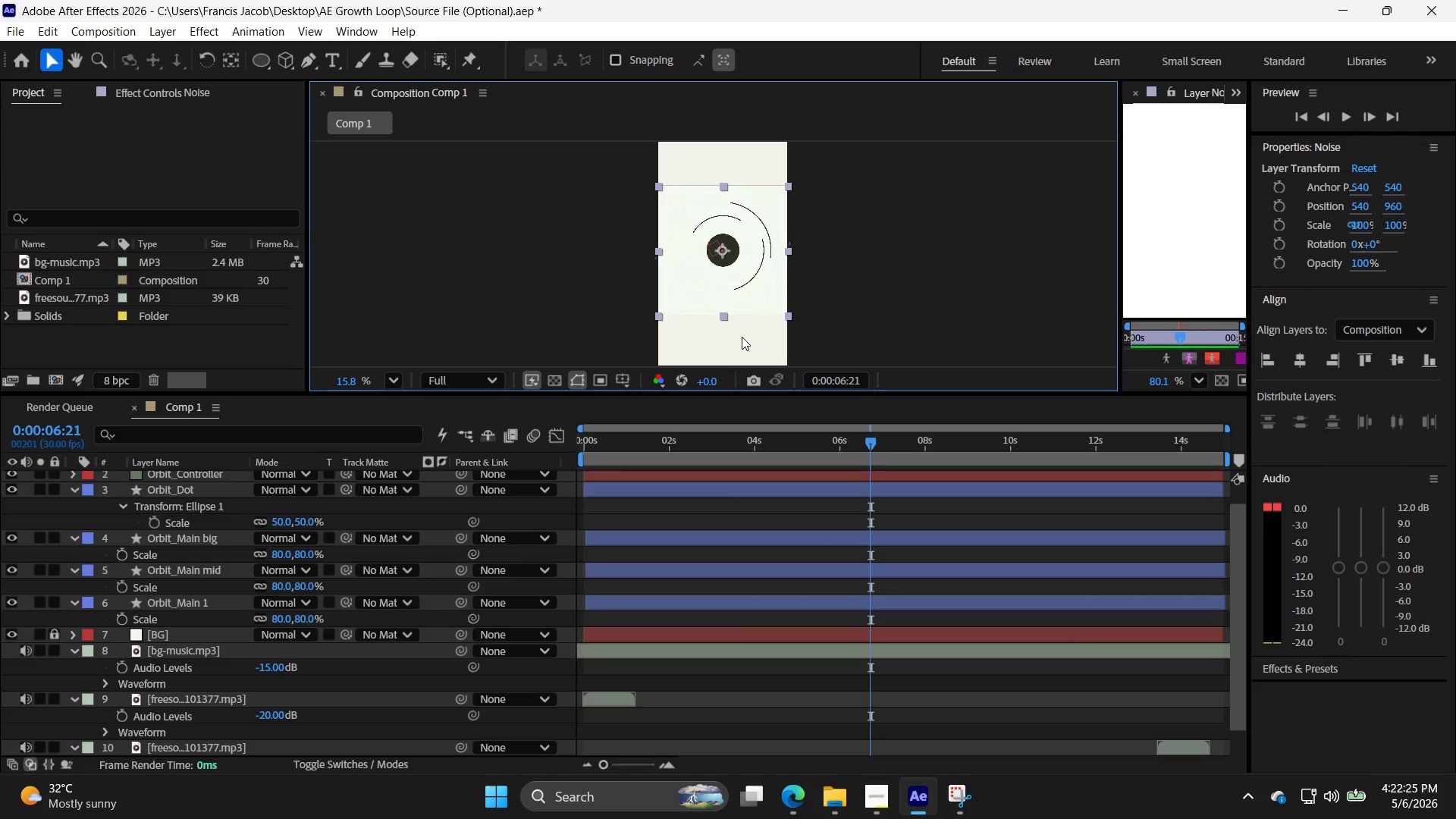 
left_click([738, 337])
 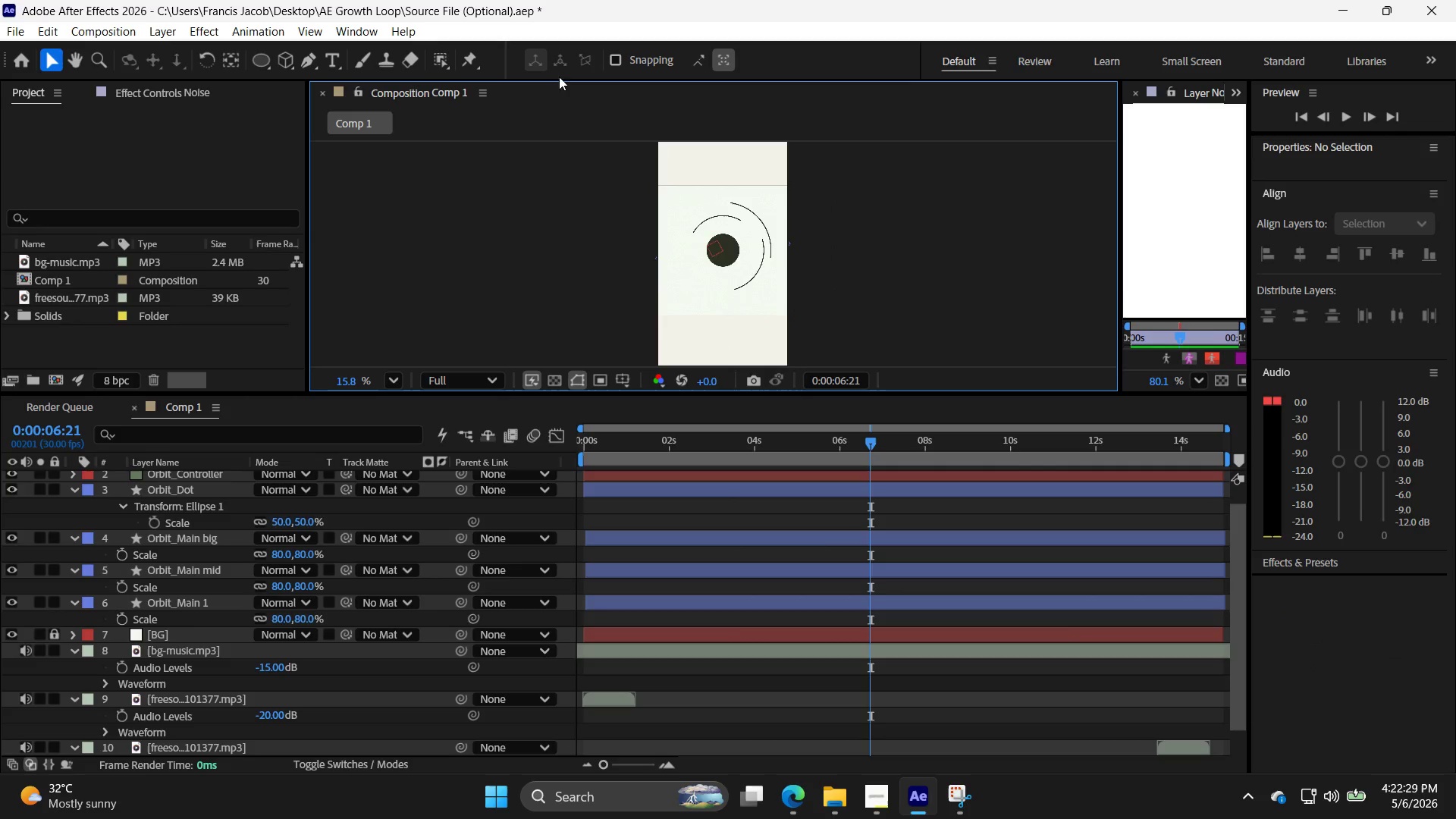 
left_click([493, 98])
 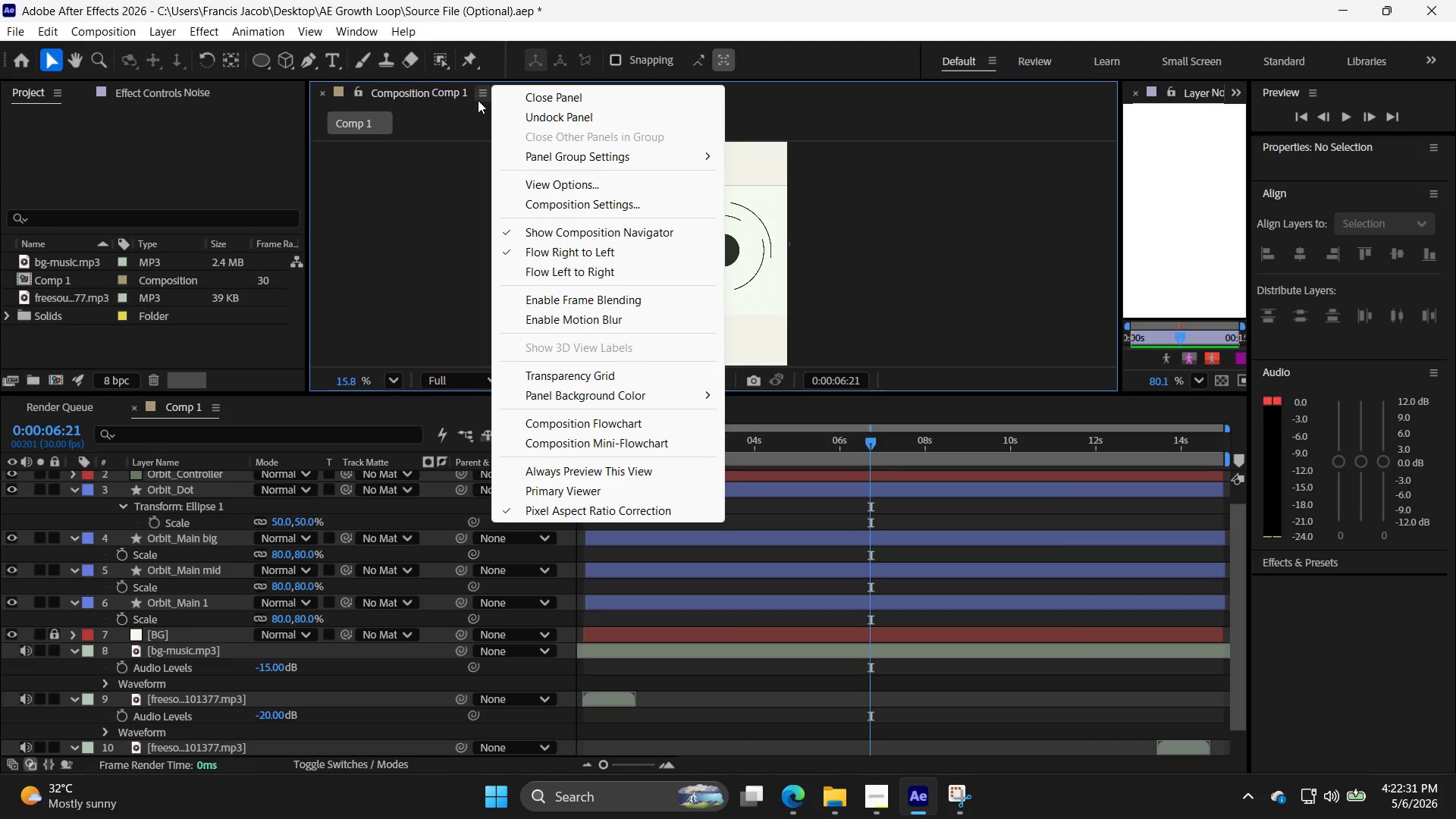 
left_click([426, 206])
 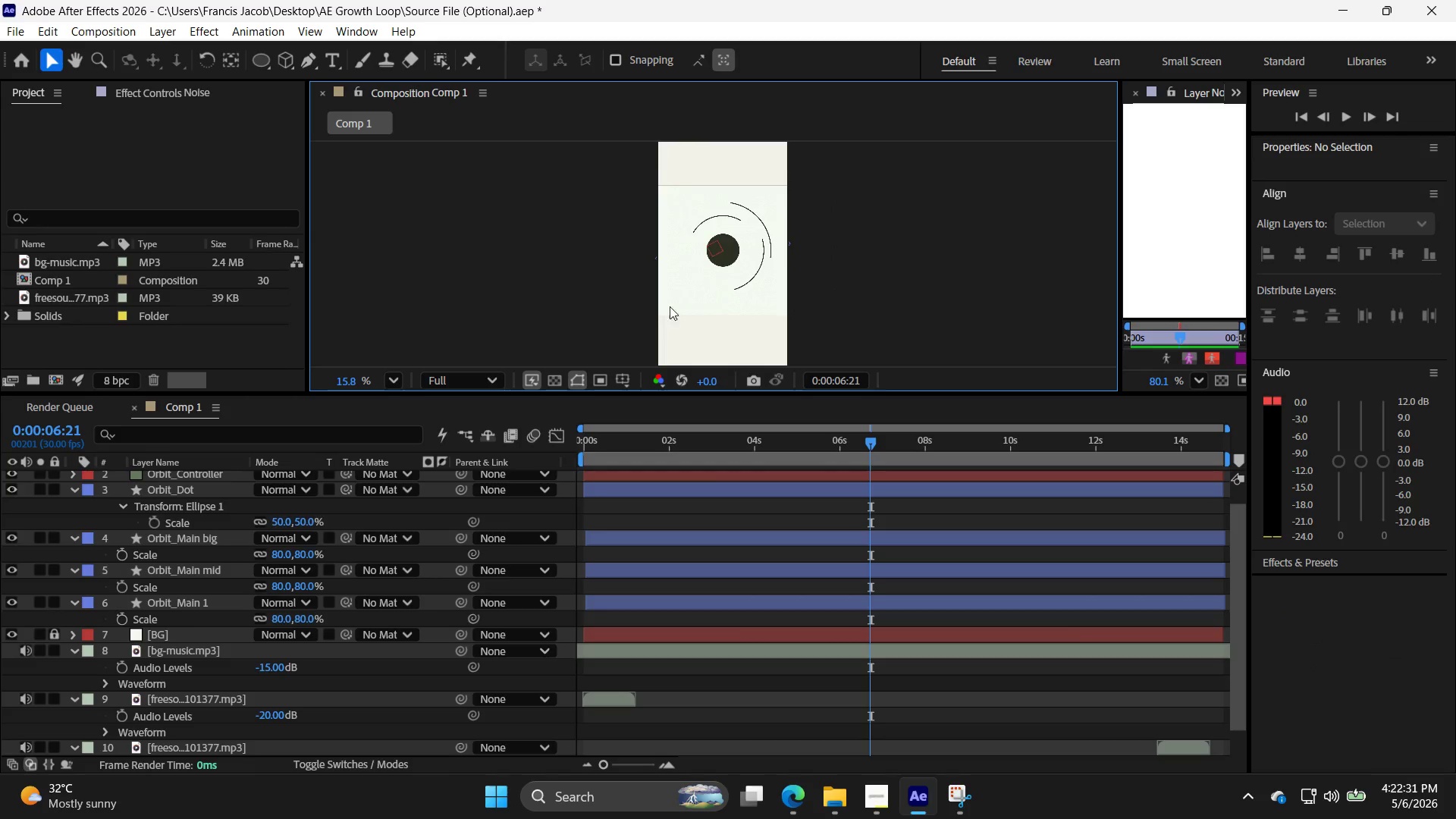 
left_click([687, 303])
 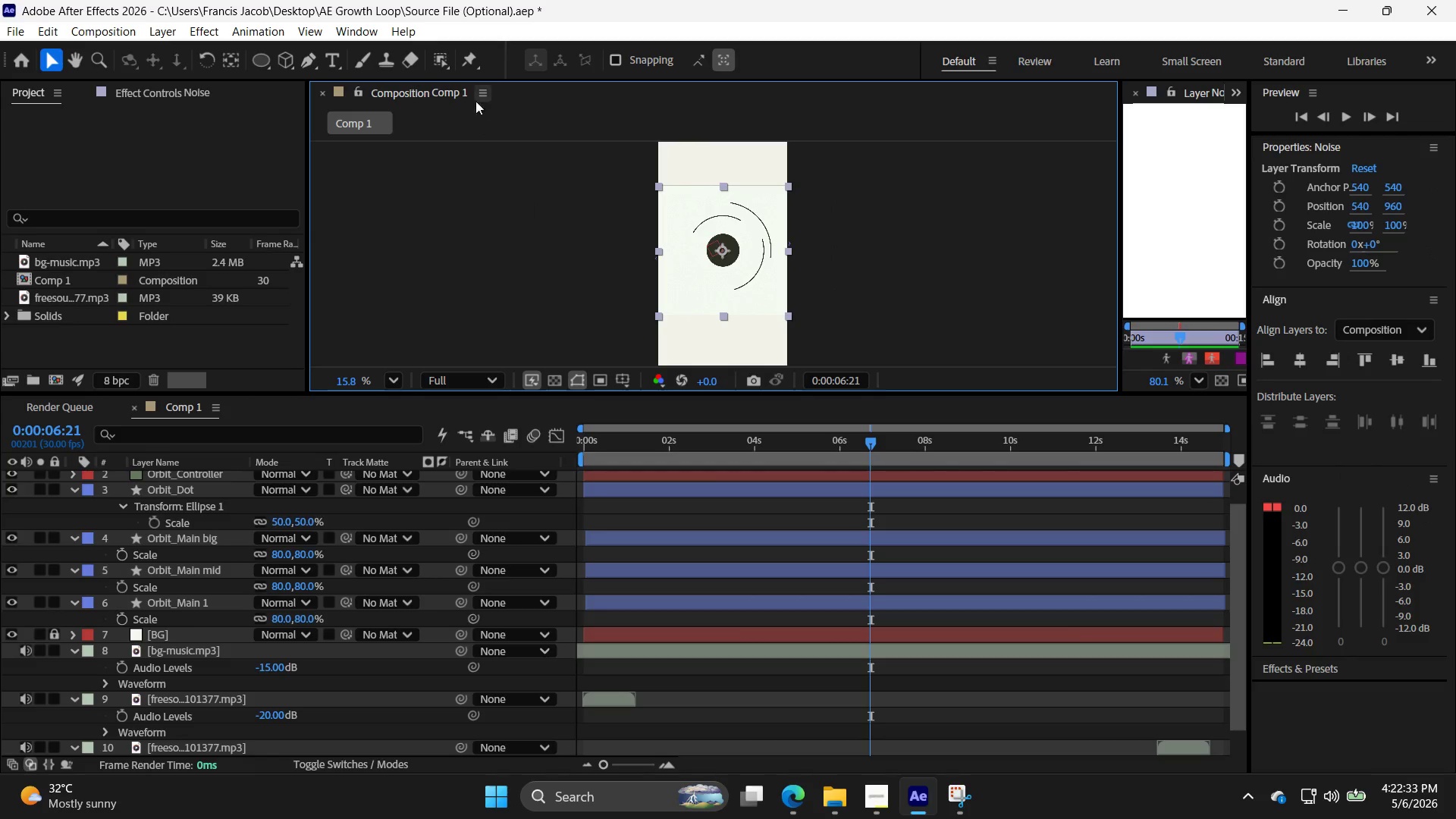 
left_click([480, 93])
 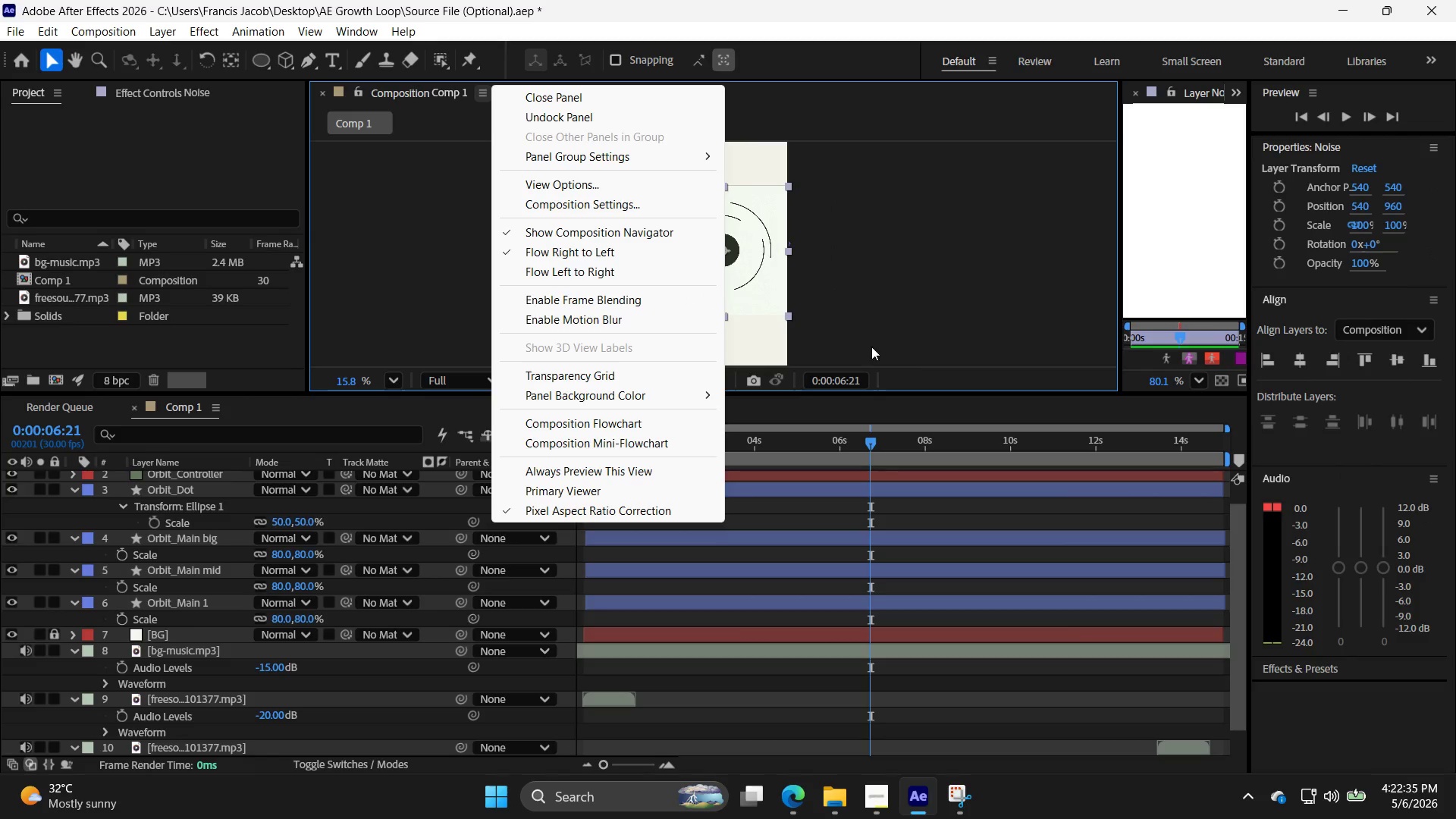 
left_click([934, 358])
 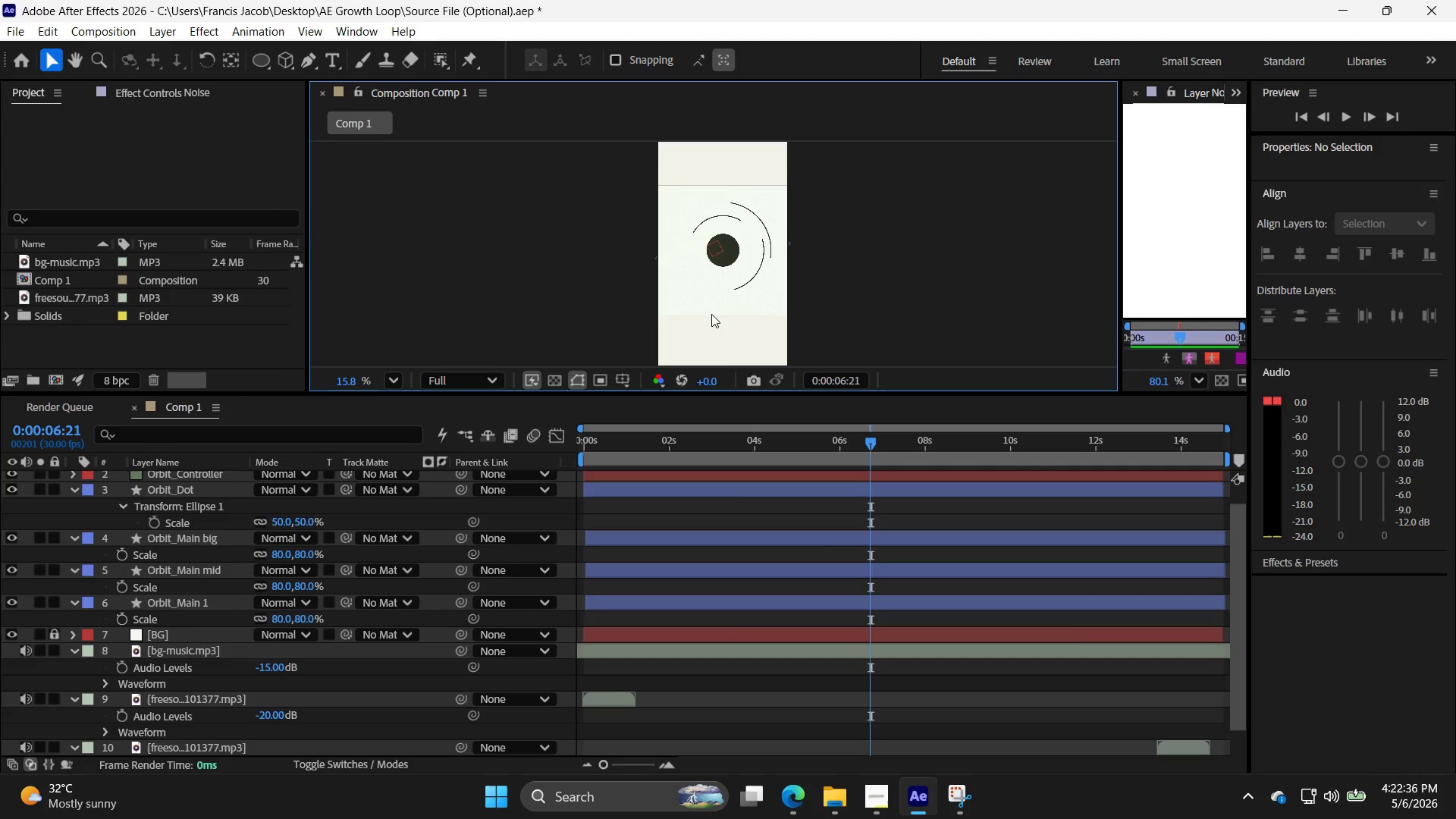 
left_click([719, 313])
 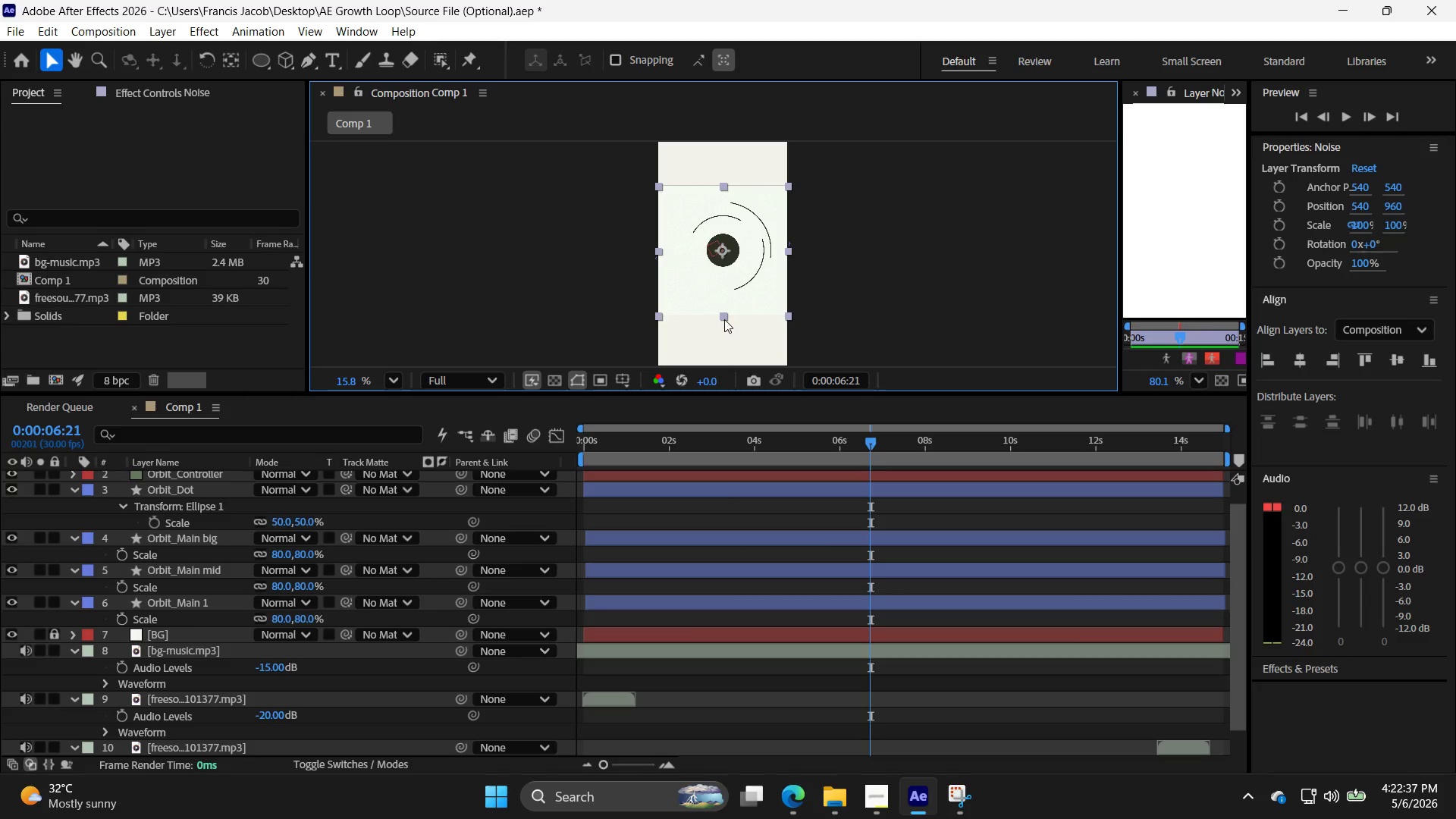 
left_click_drag(start_coordinate=[718, 314], to_coordinate=[724, 362])
 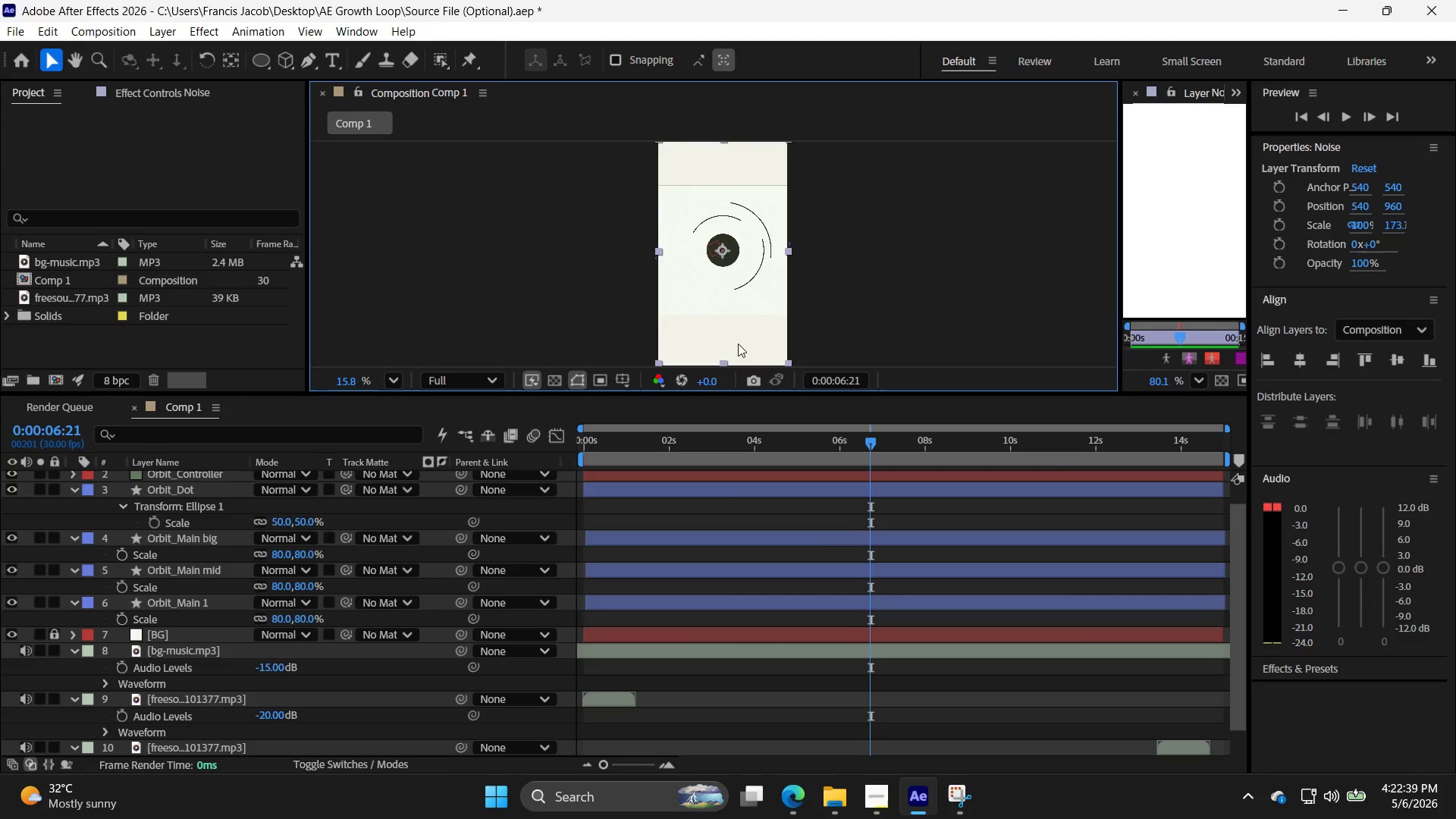 
key(Control+Z)
 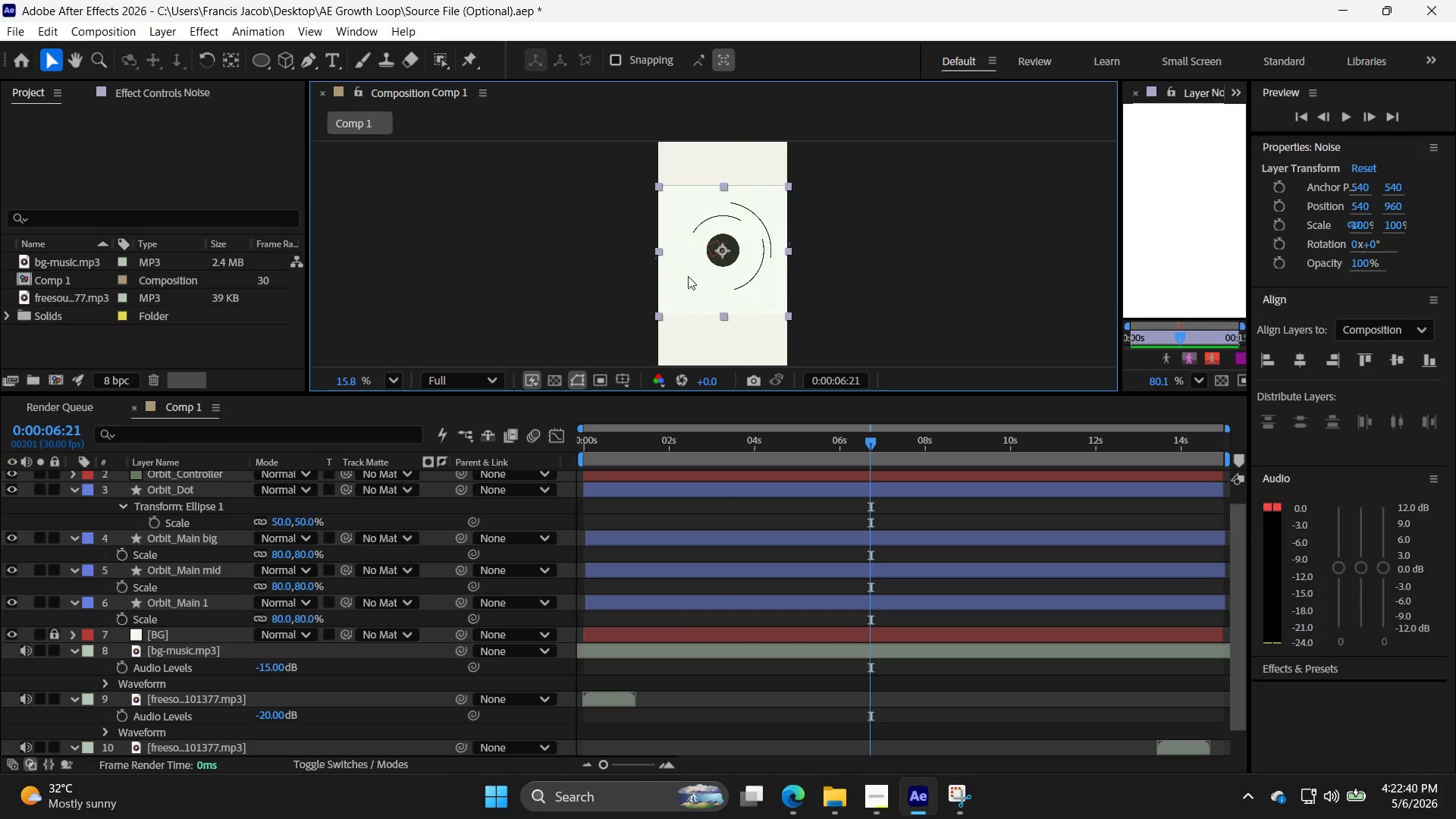 
left_click([682, 276])
 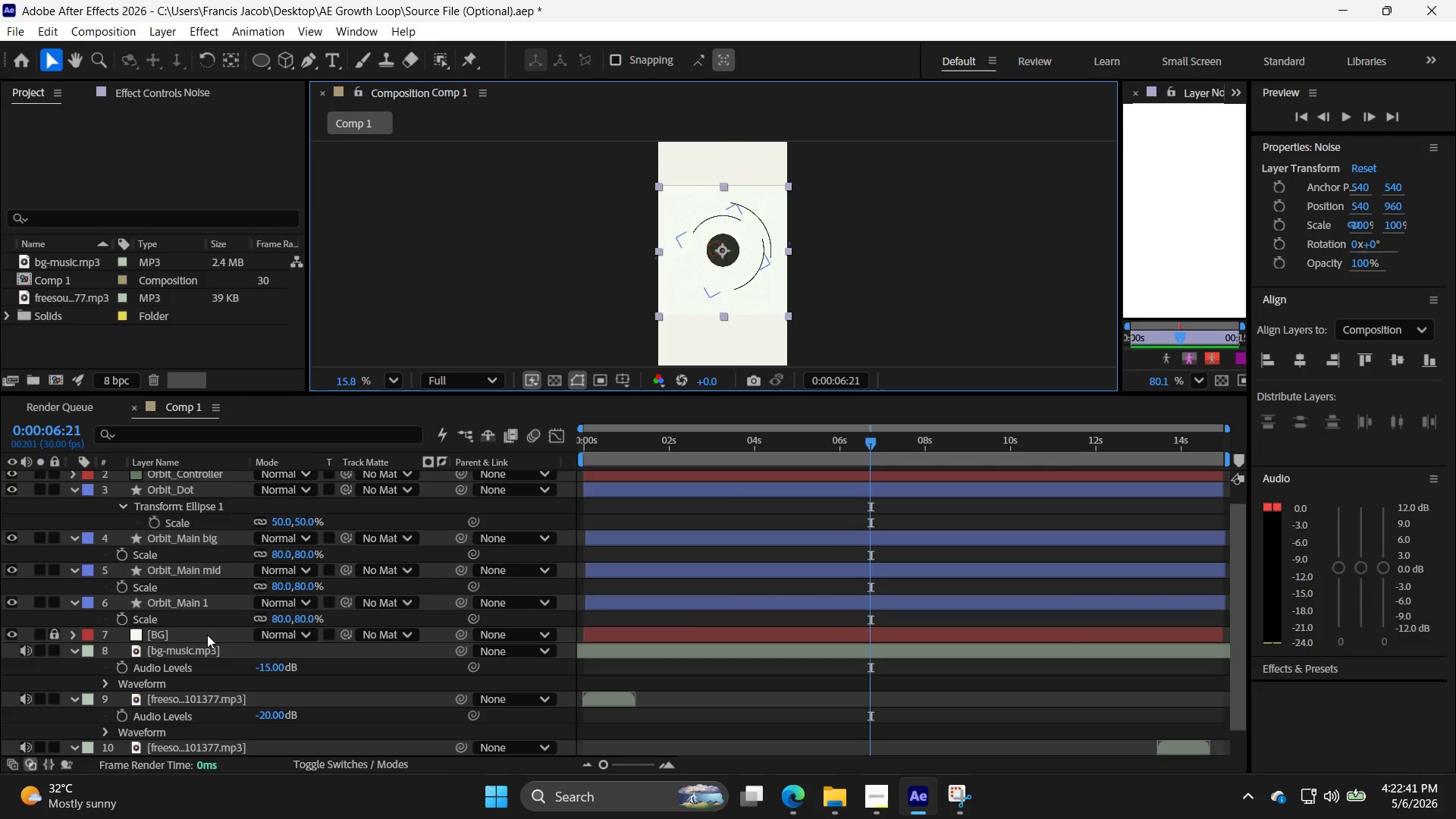 
scroll: coordinate [209, 629], scroll_direction: down, amount: 3.0
 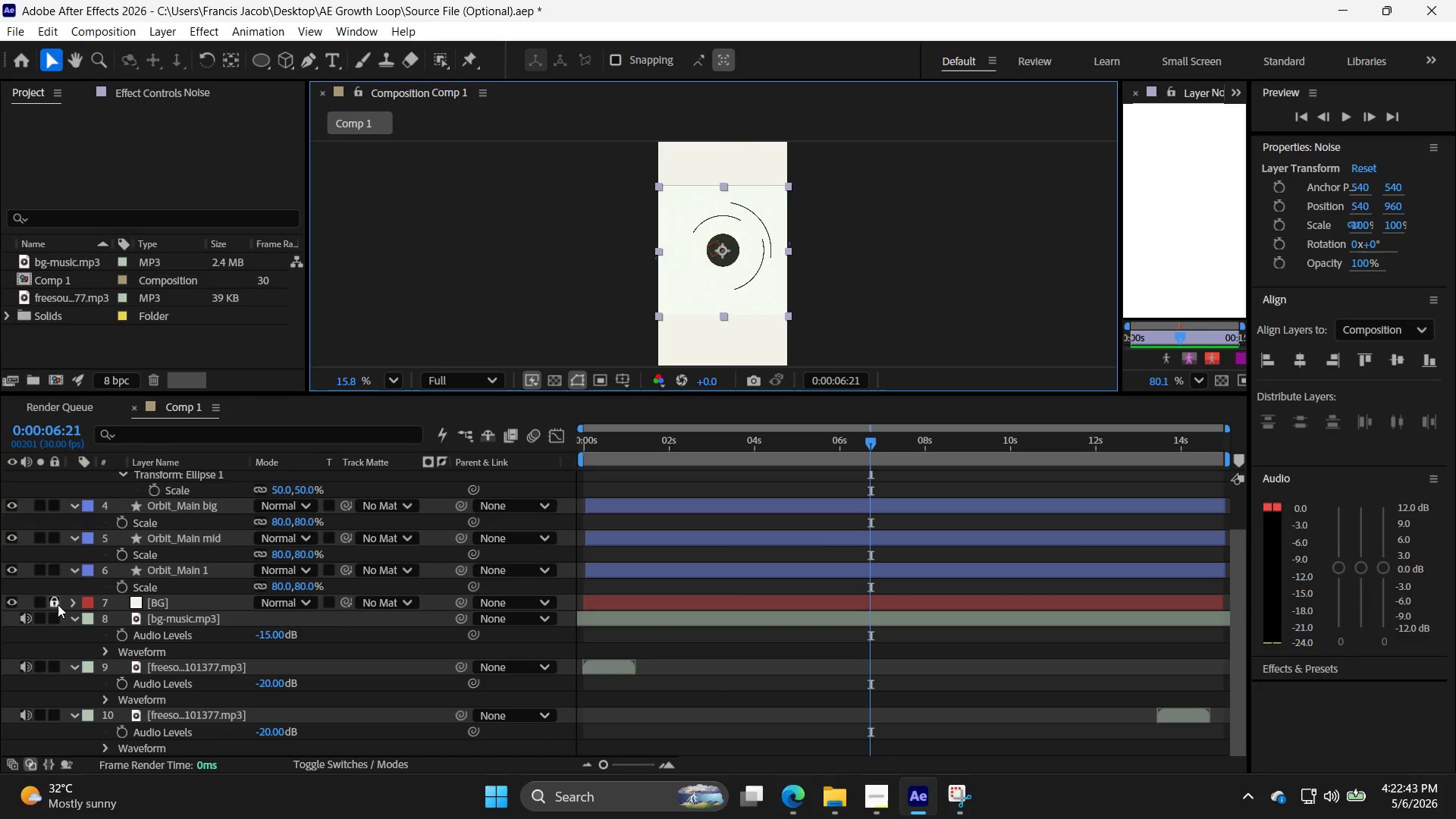 
left_click([55, 604])
 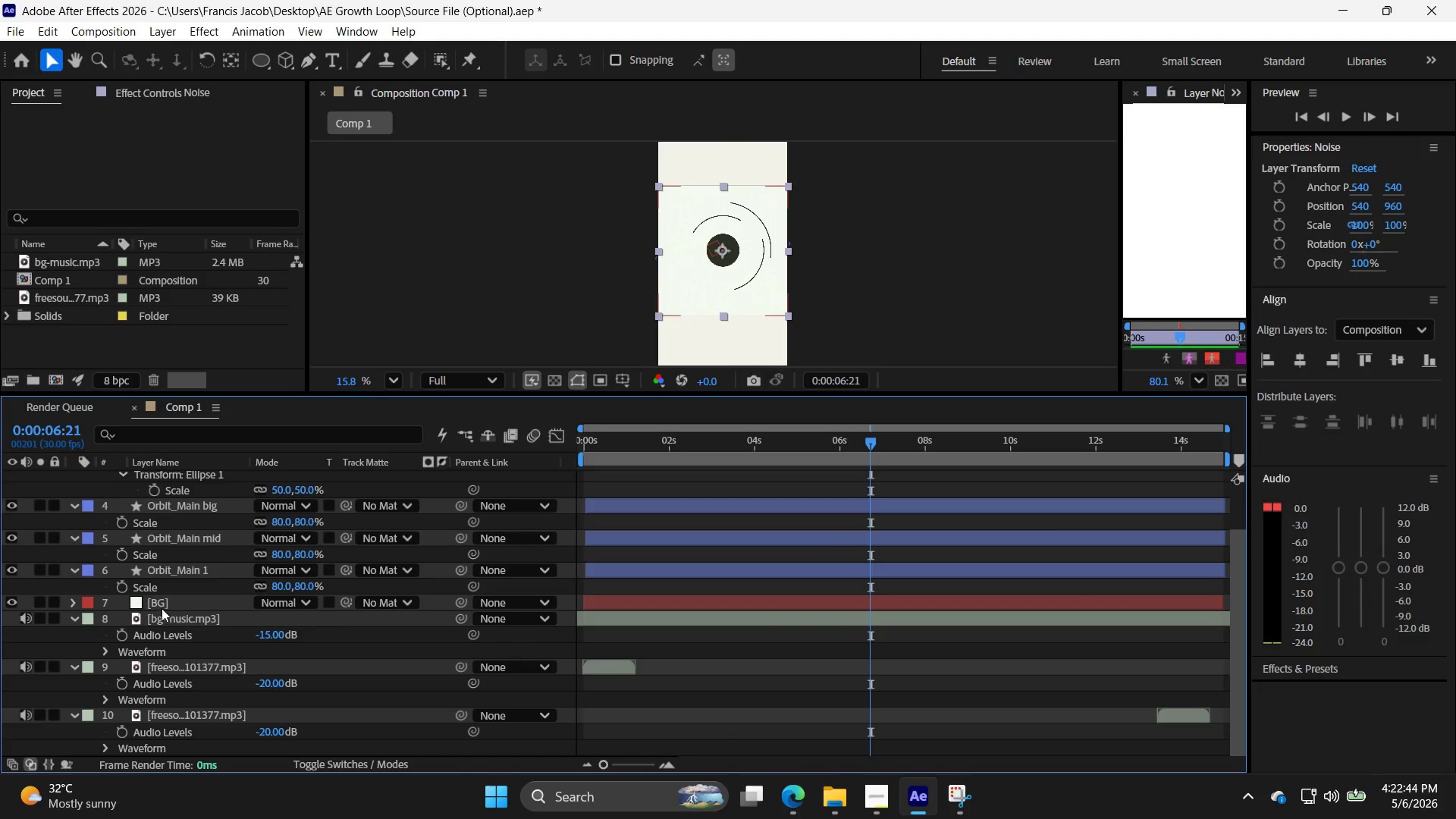 
left_click([142, 601])
 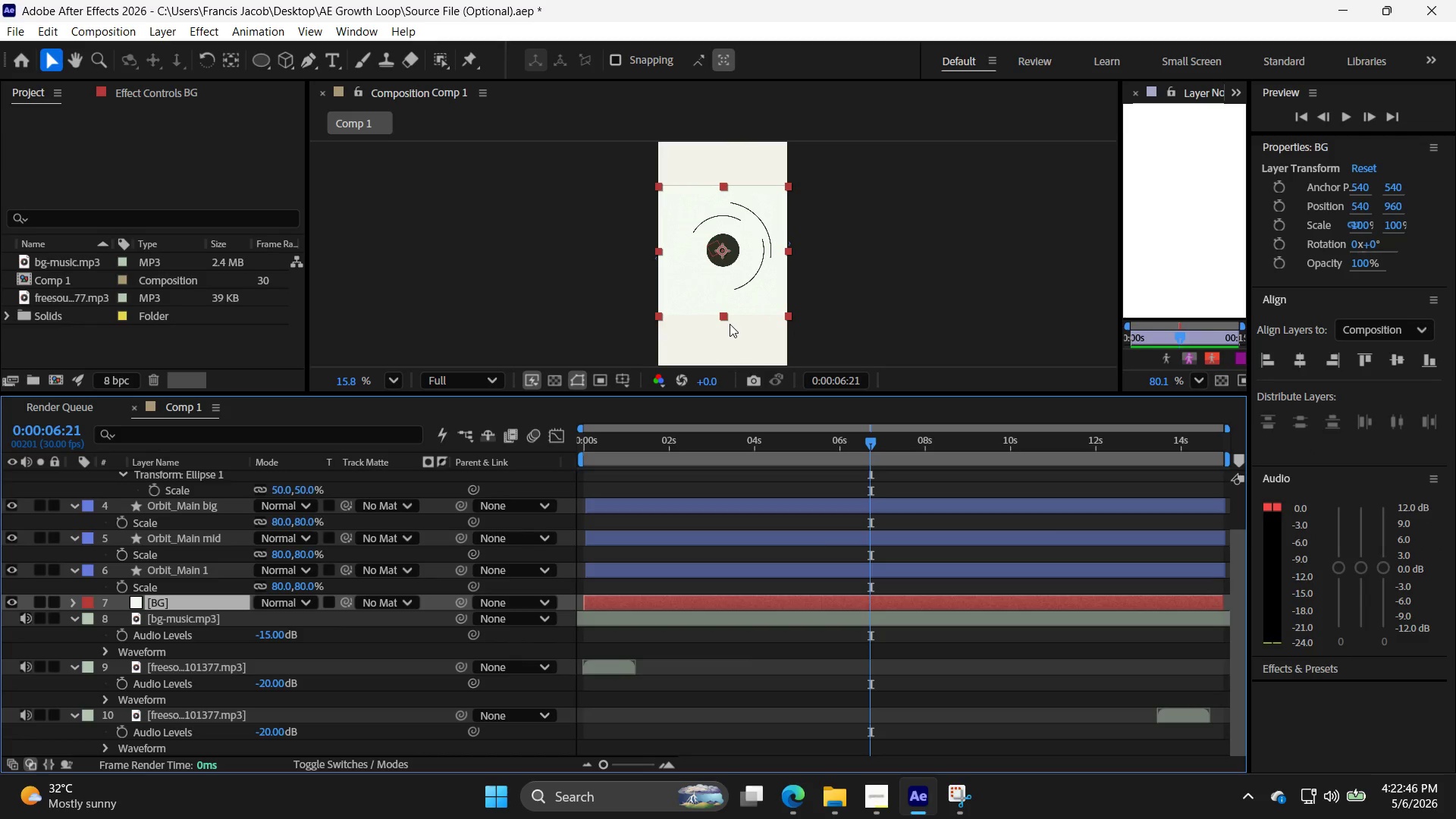 
left_click_drag(start_coordinate=[726, 318], to_coordinate=[726, 376])
 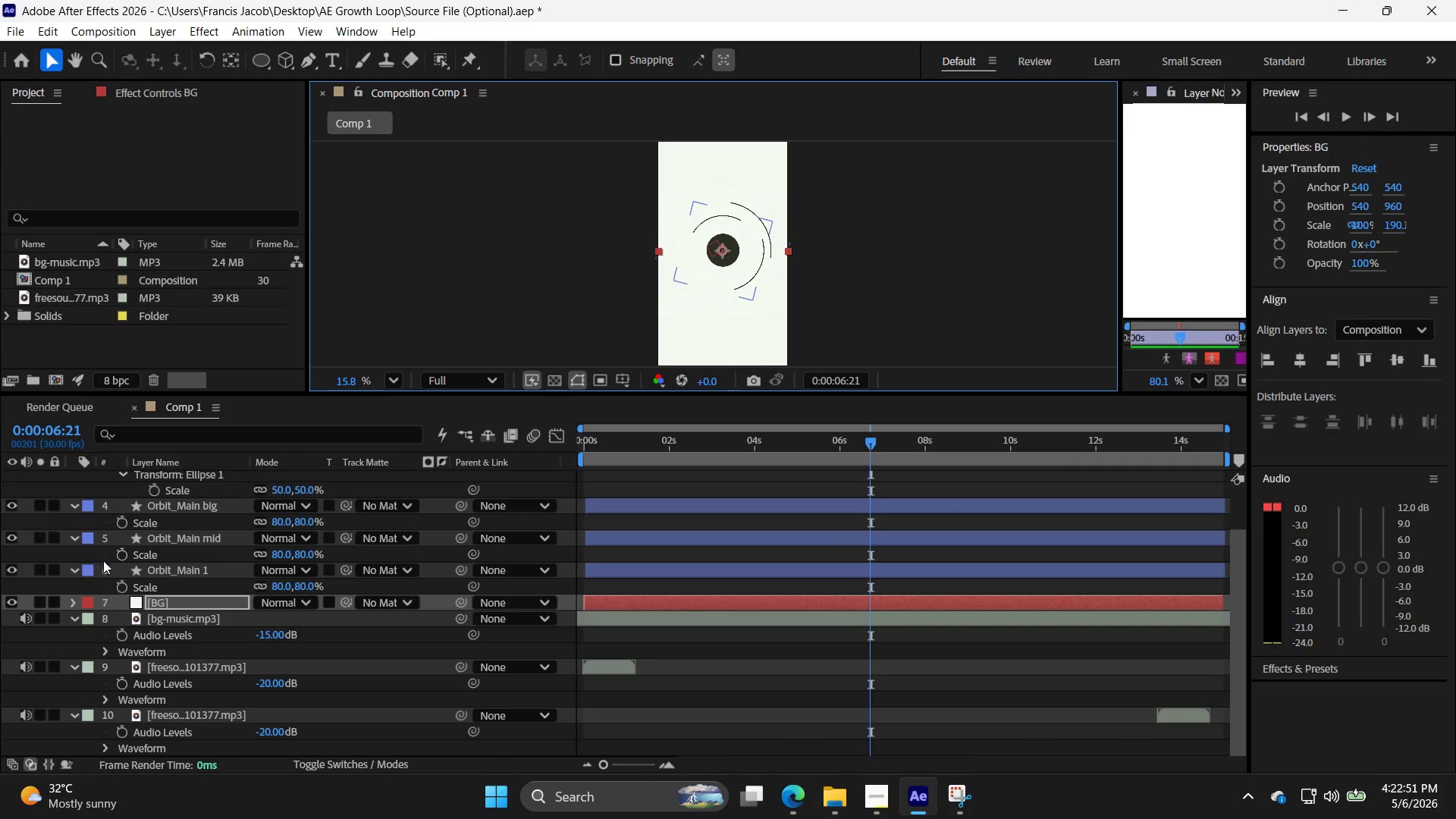 
hold_key(key=AltLeft, duration=0.52)
scroll: coordinate [583, 255], scroll_direction: down, amount: 4.0
 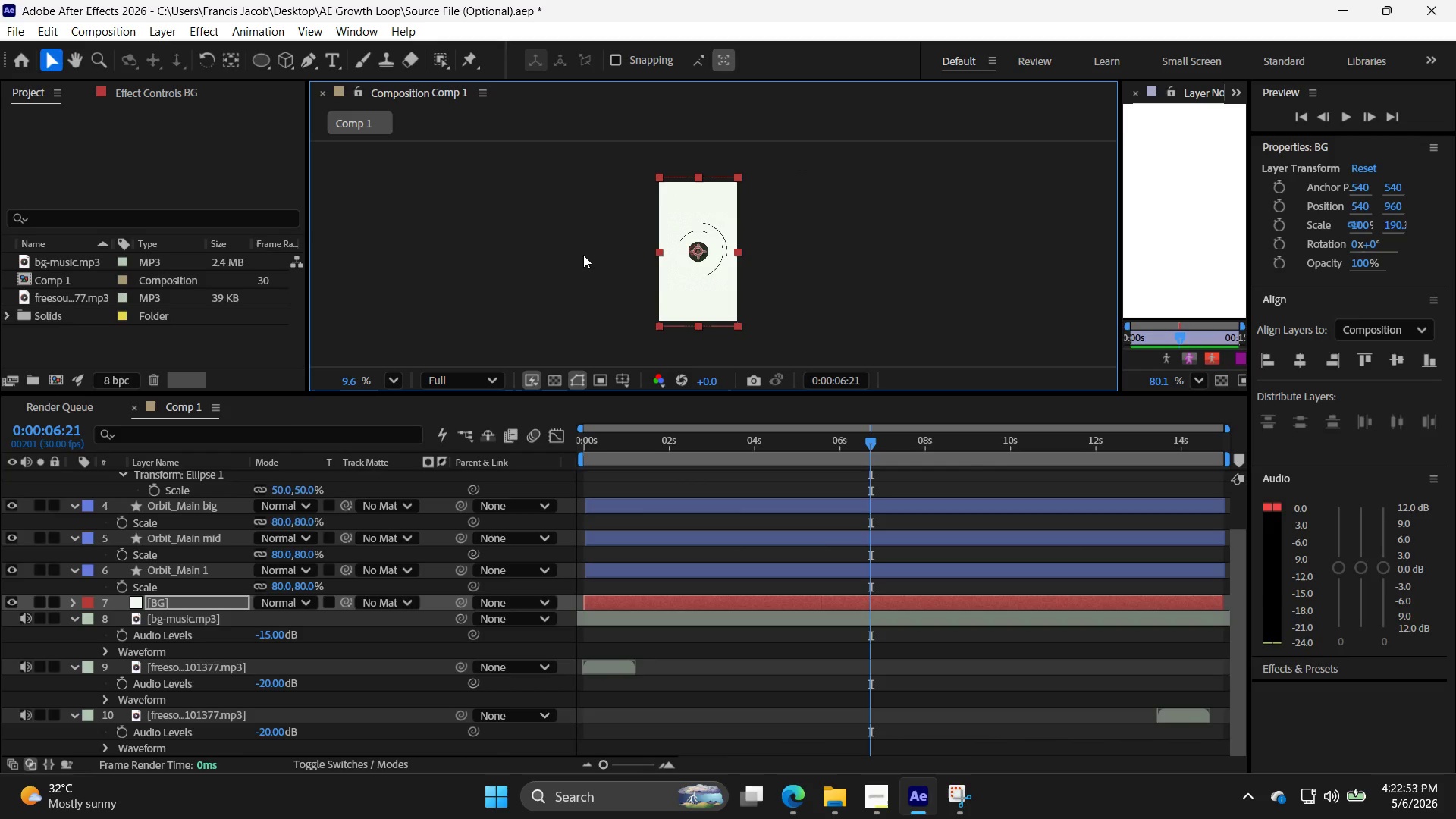 
wait(5.75)
 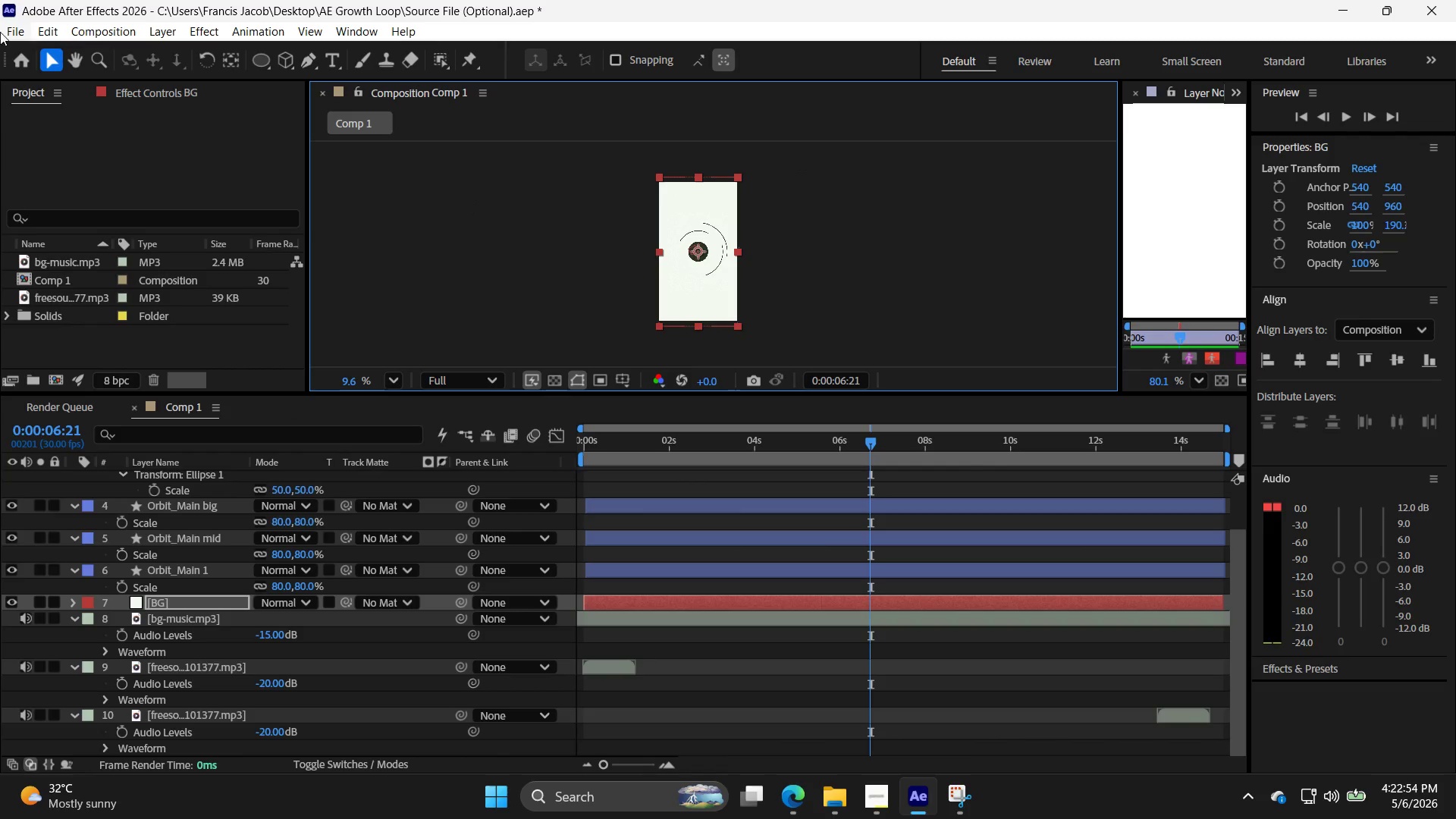 
left_click([353, 322])
 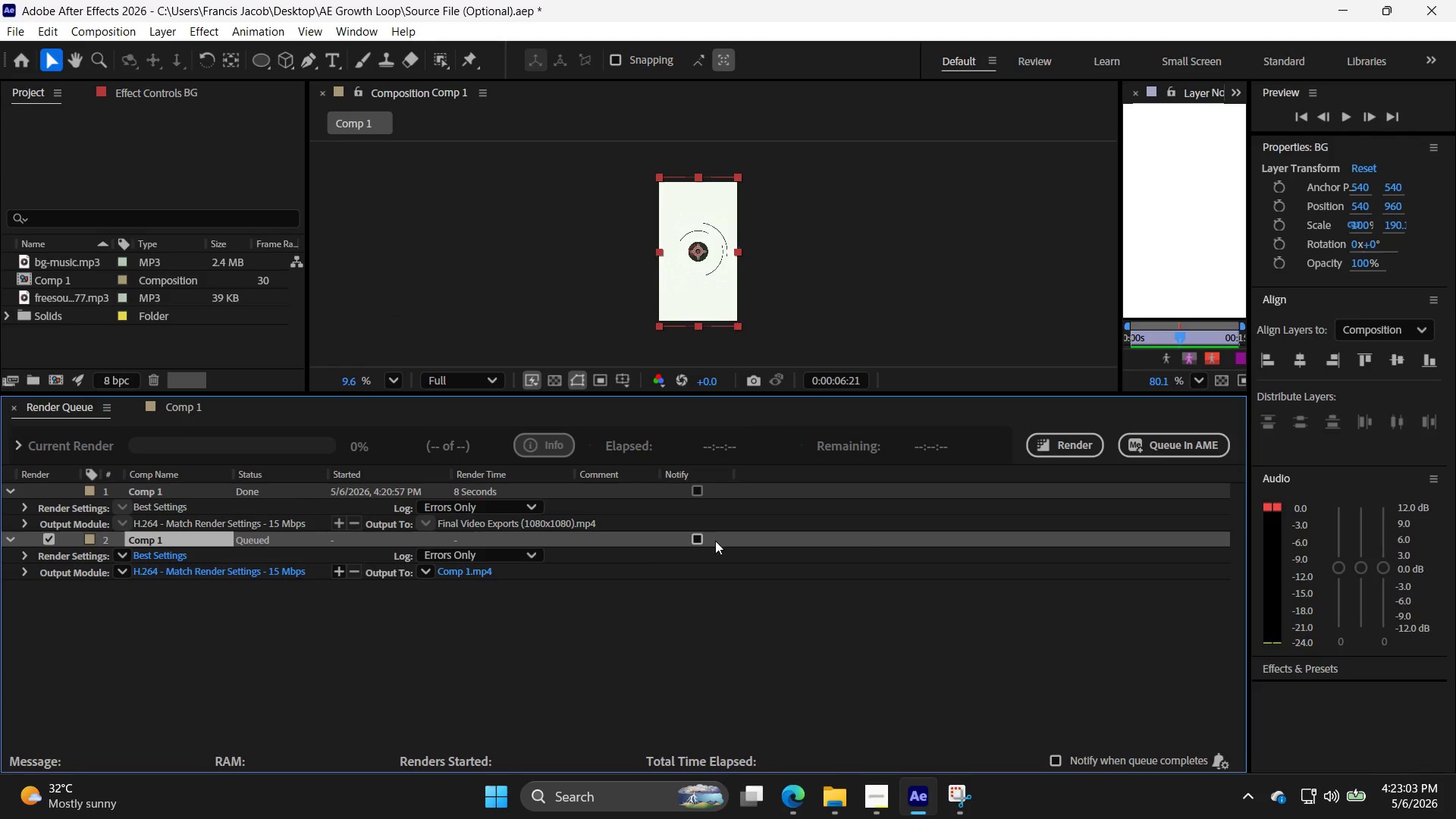 
wait(5.5)
 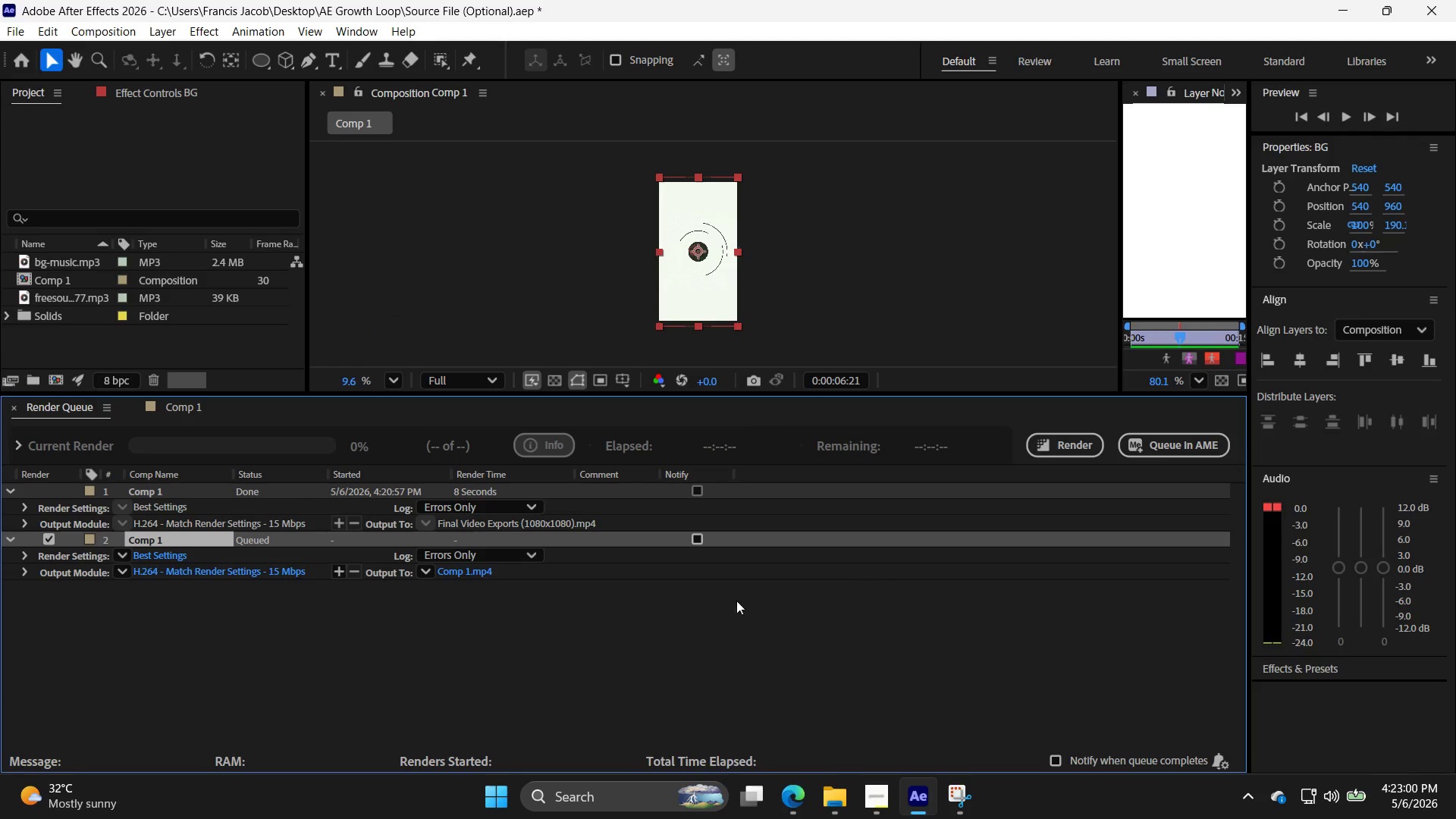 
left_click([459, 572])
 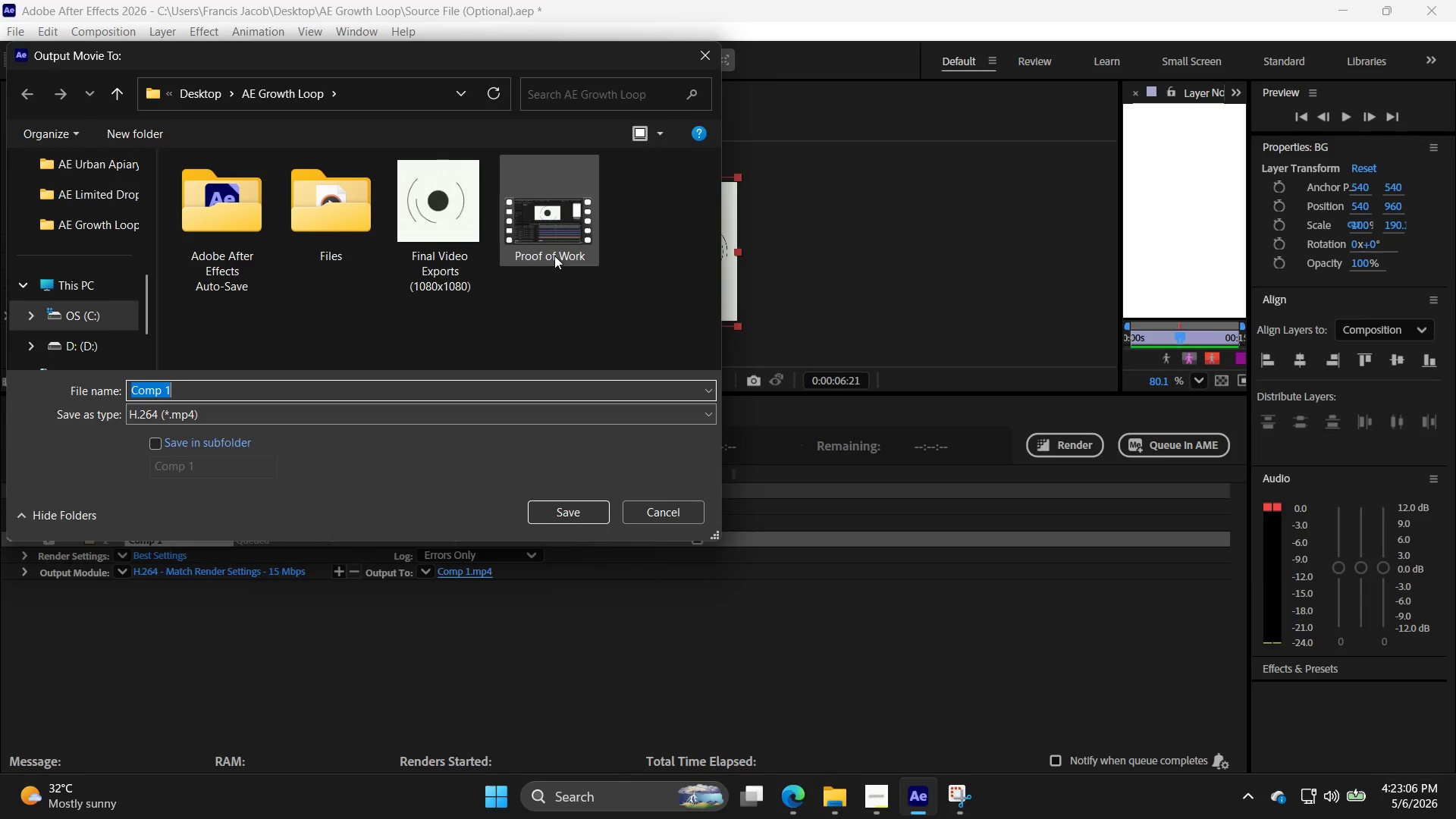 
left_click([457, 219])
 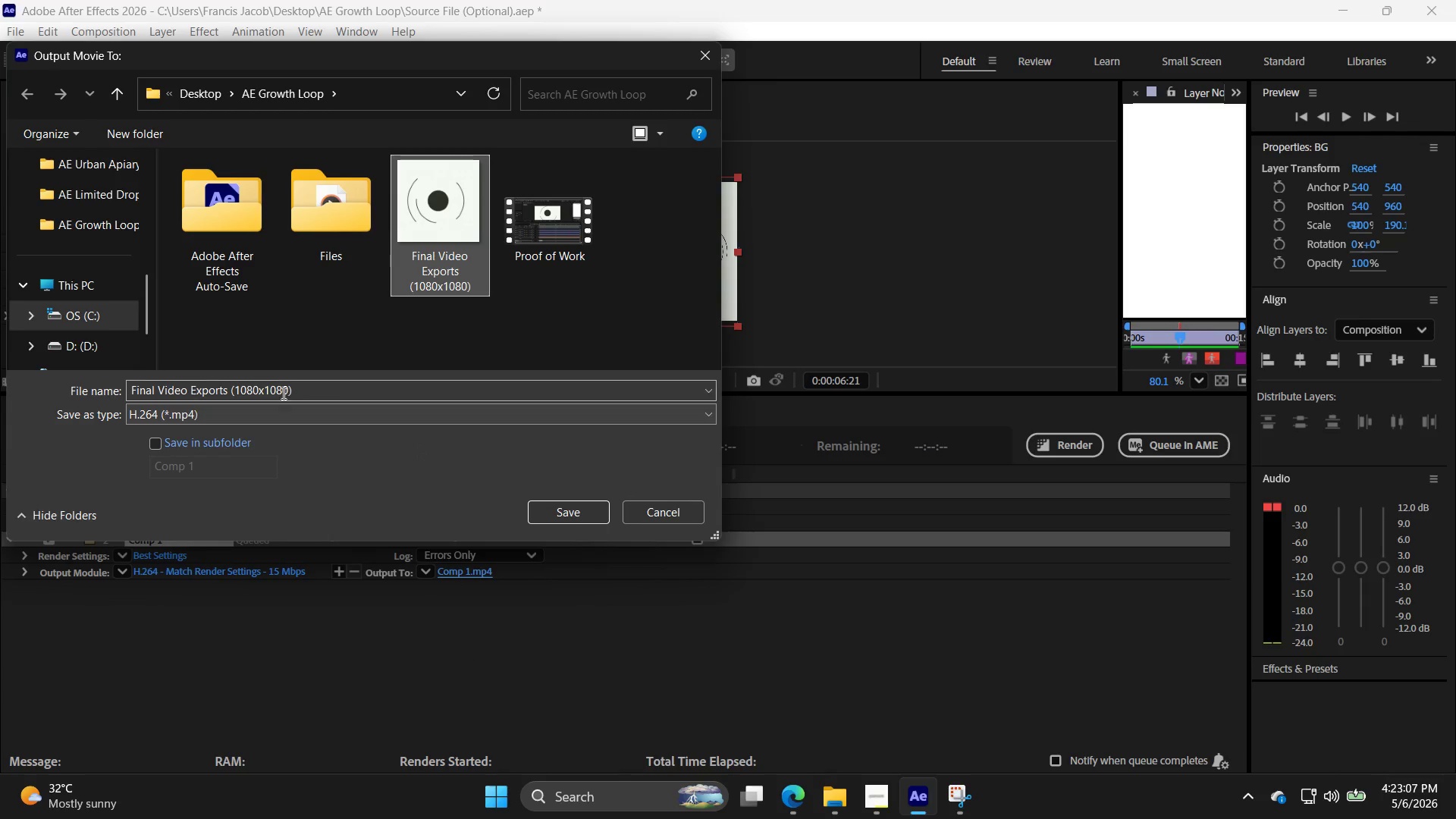 
left_click([287, 390])
 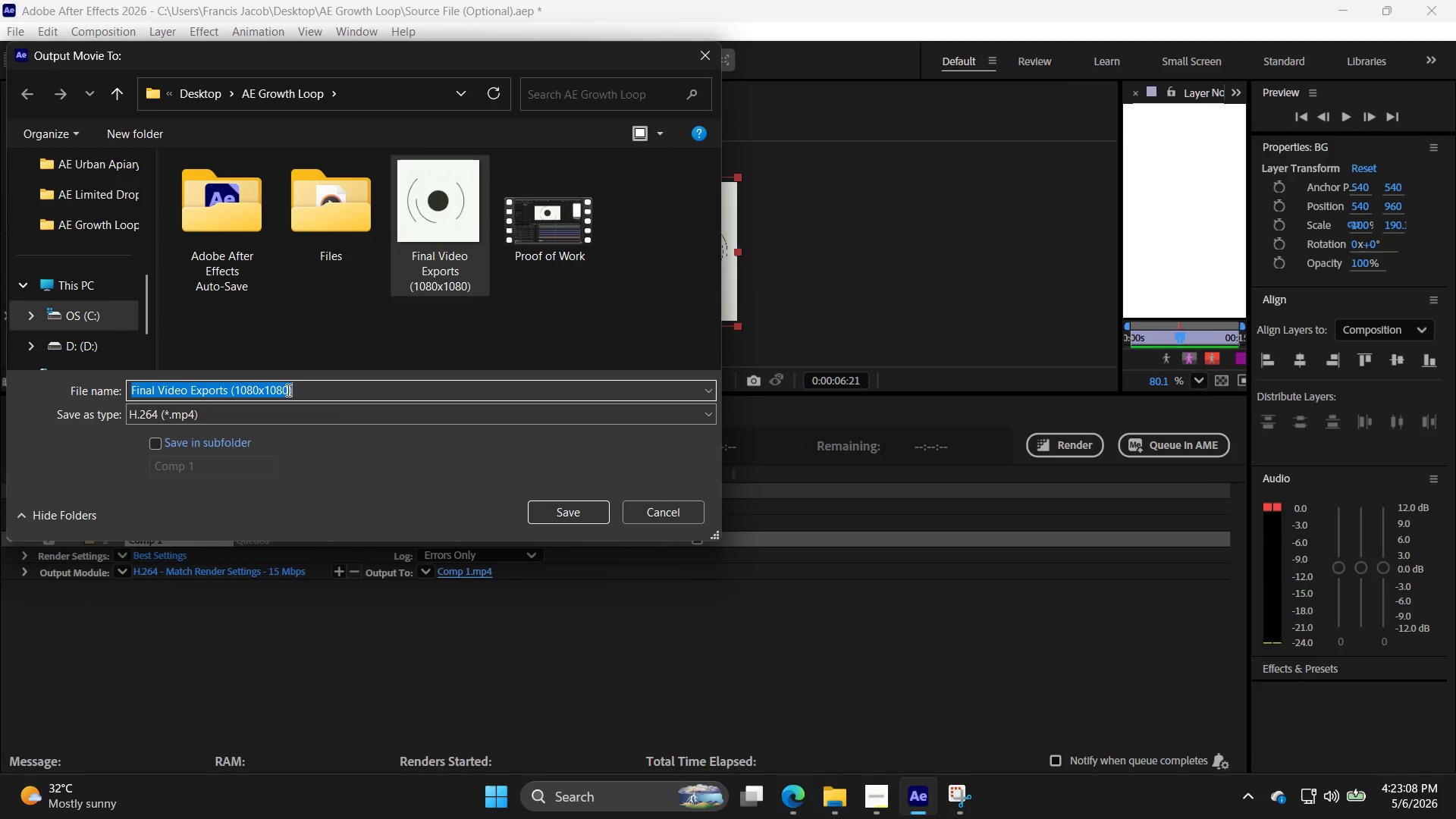 
left_click([287, 390])
 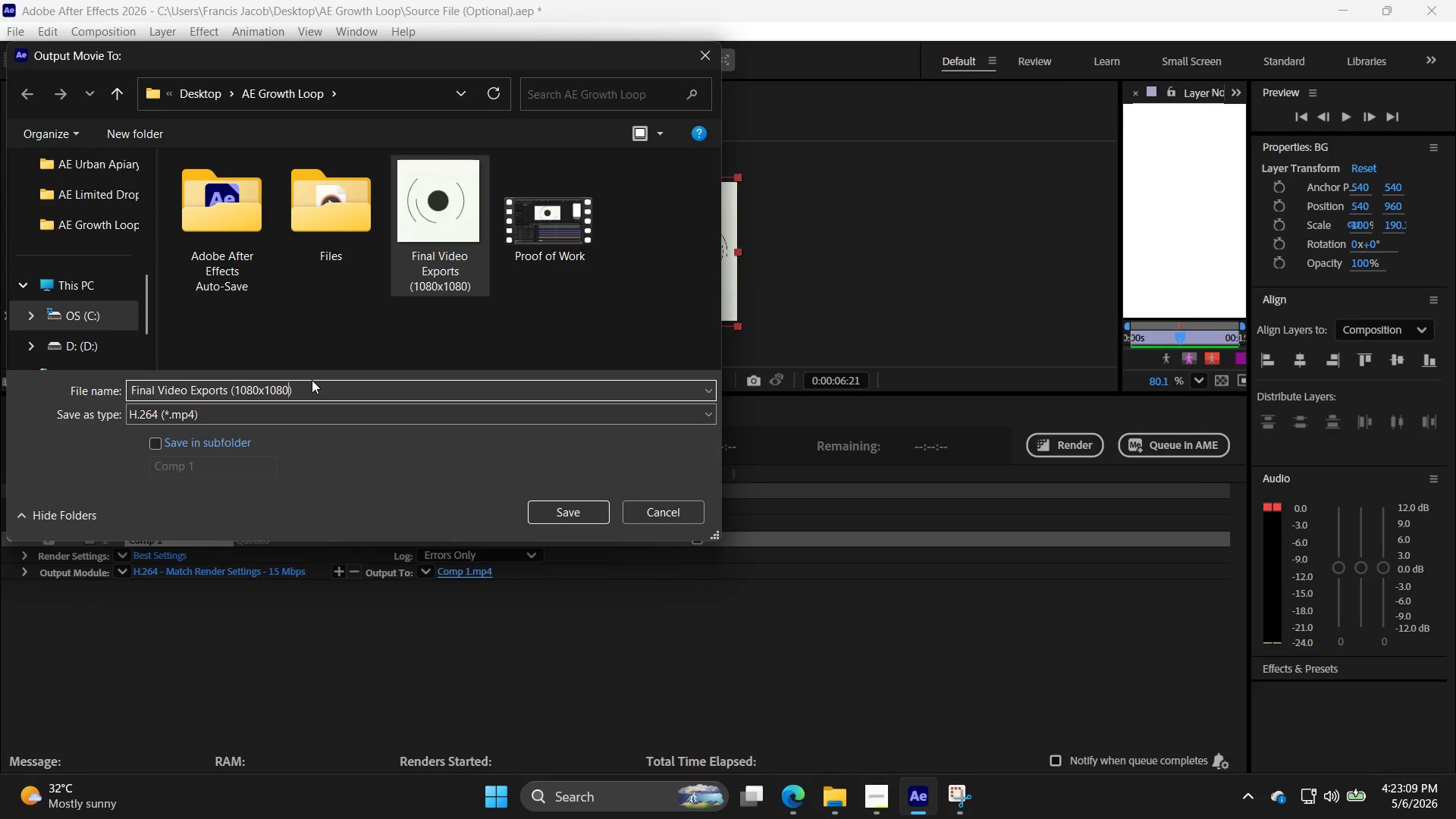 
key(Backspace)
key(Backspace)
key(Backspace)
type(920)
 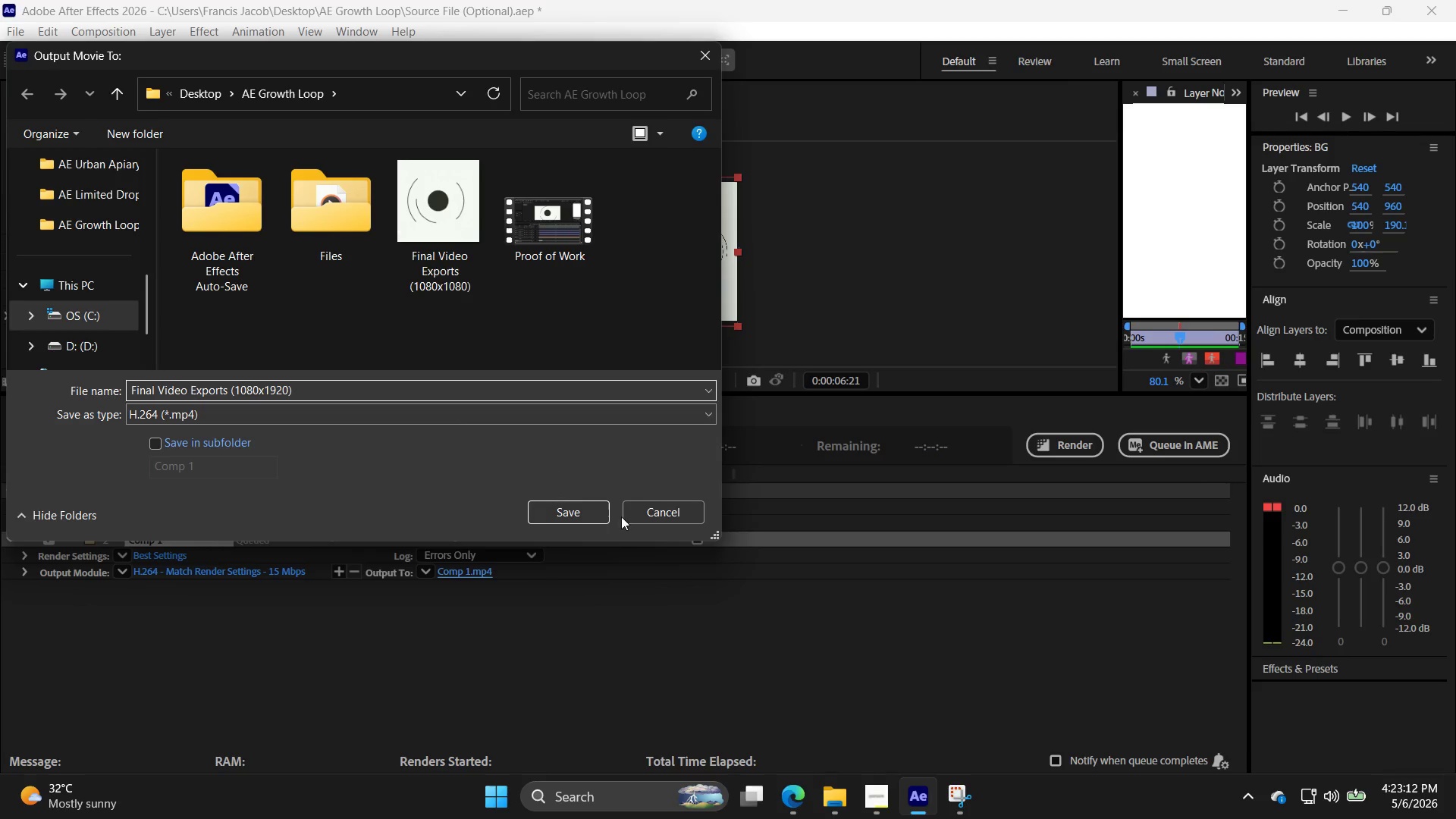 
left_click([586, 510])
 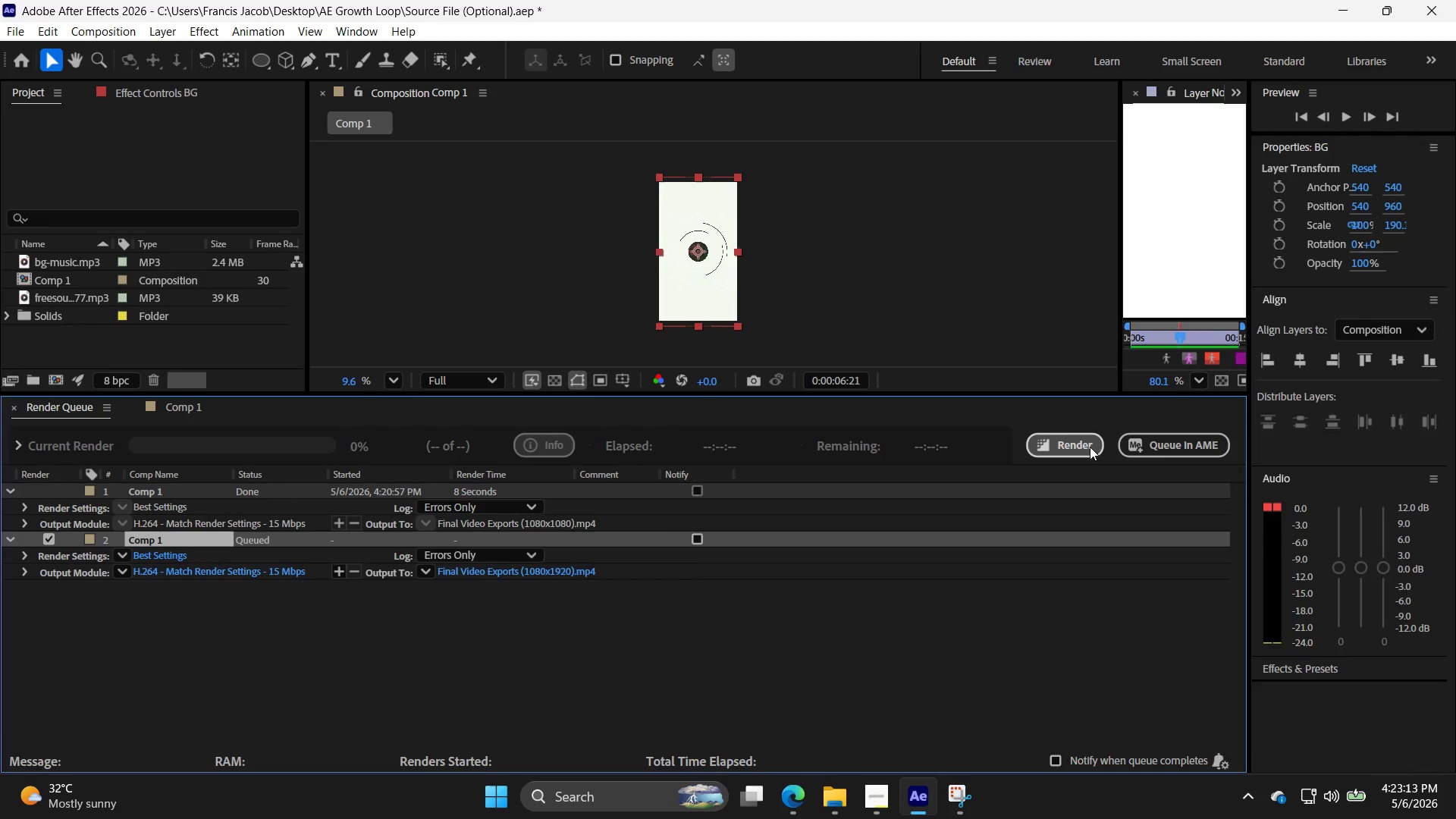 
left_click([1082, 442])
 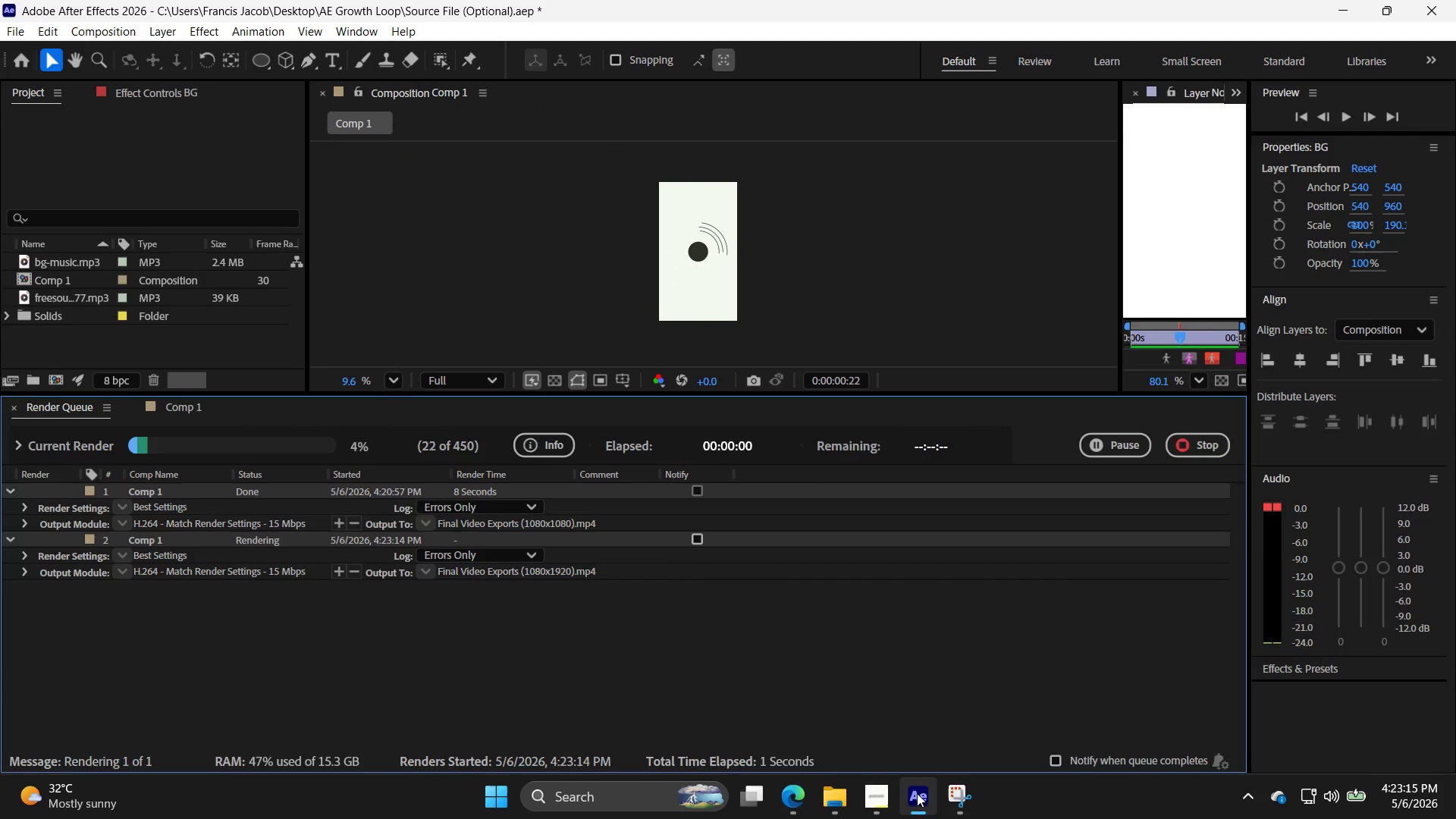 
left_click([882, 795])